 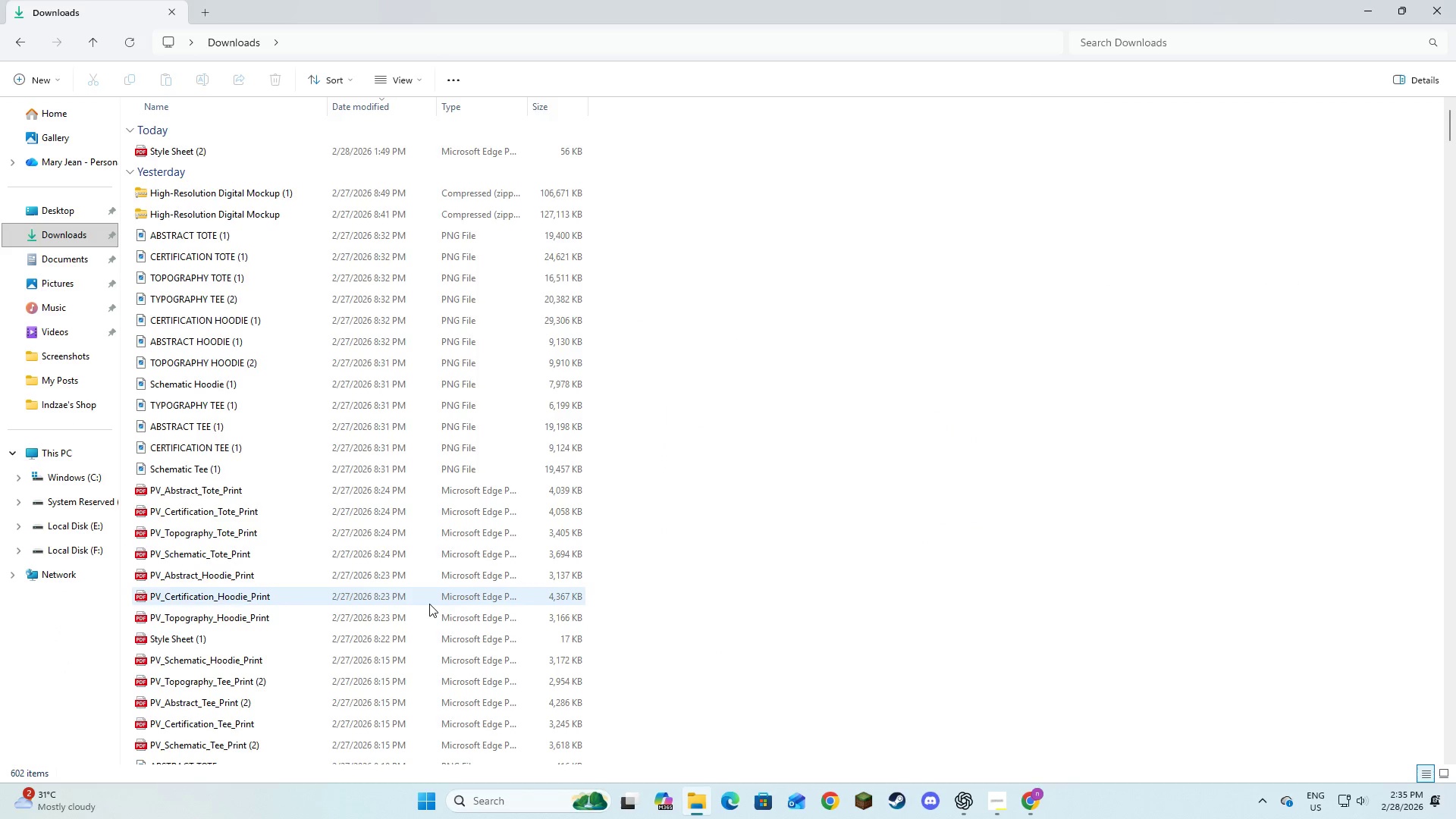 
key(Alt+Tab)
 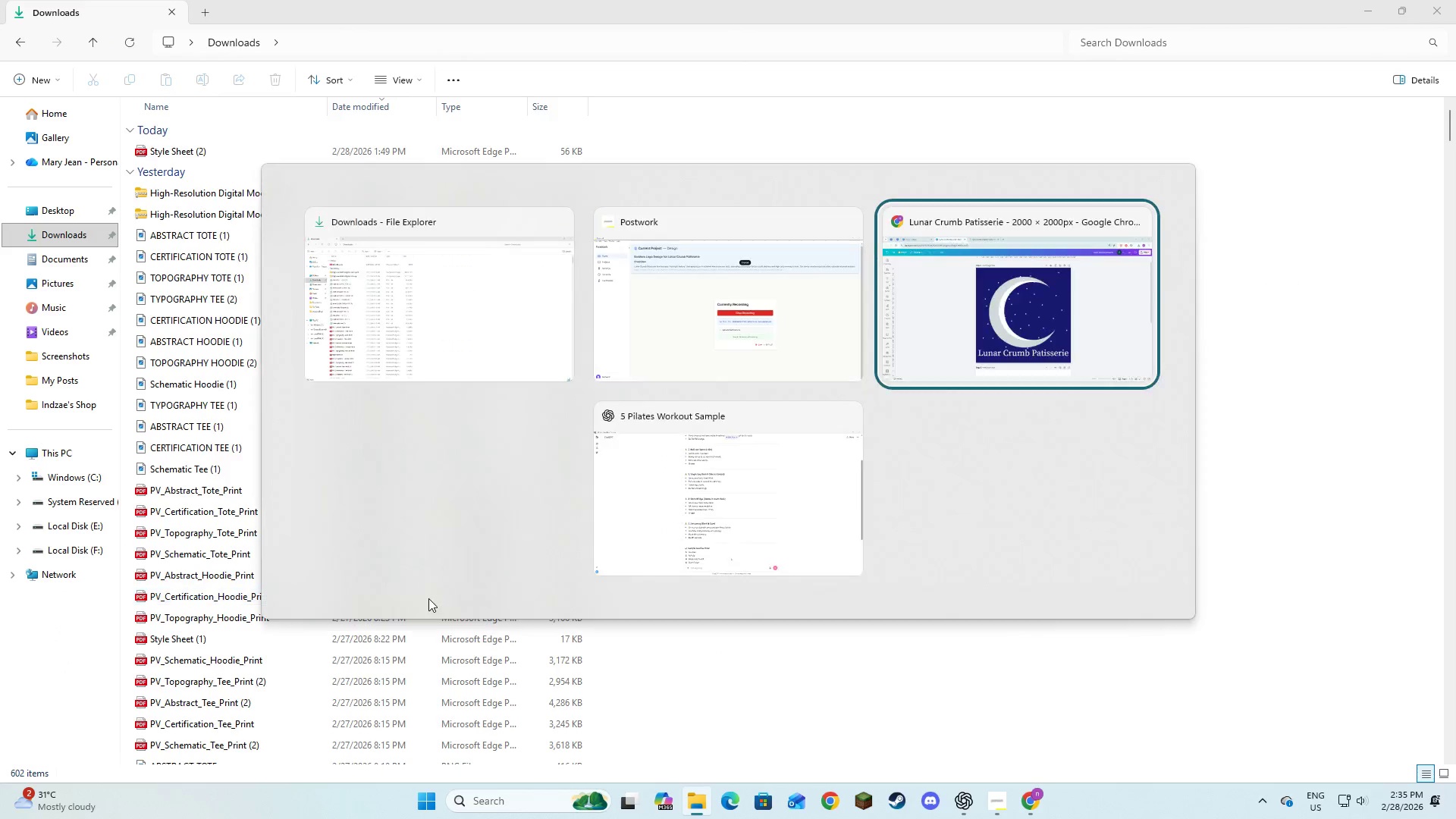 
key(Alt+Tab)
 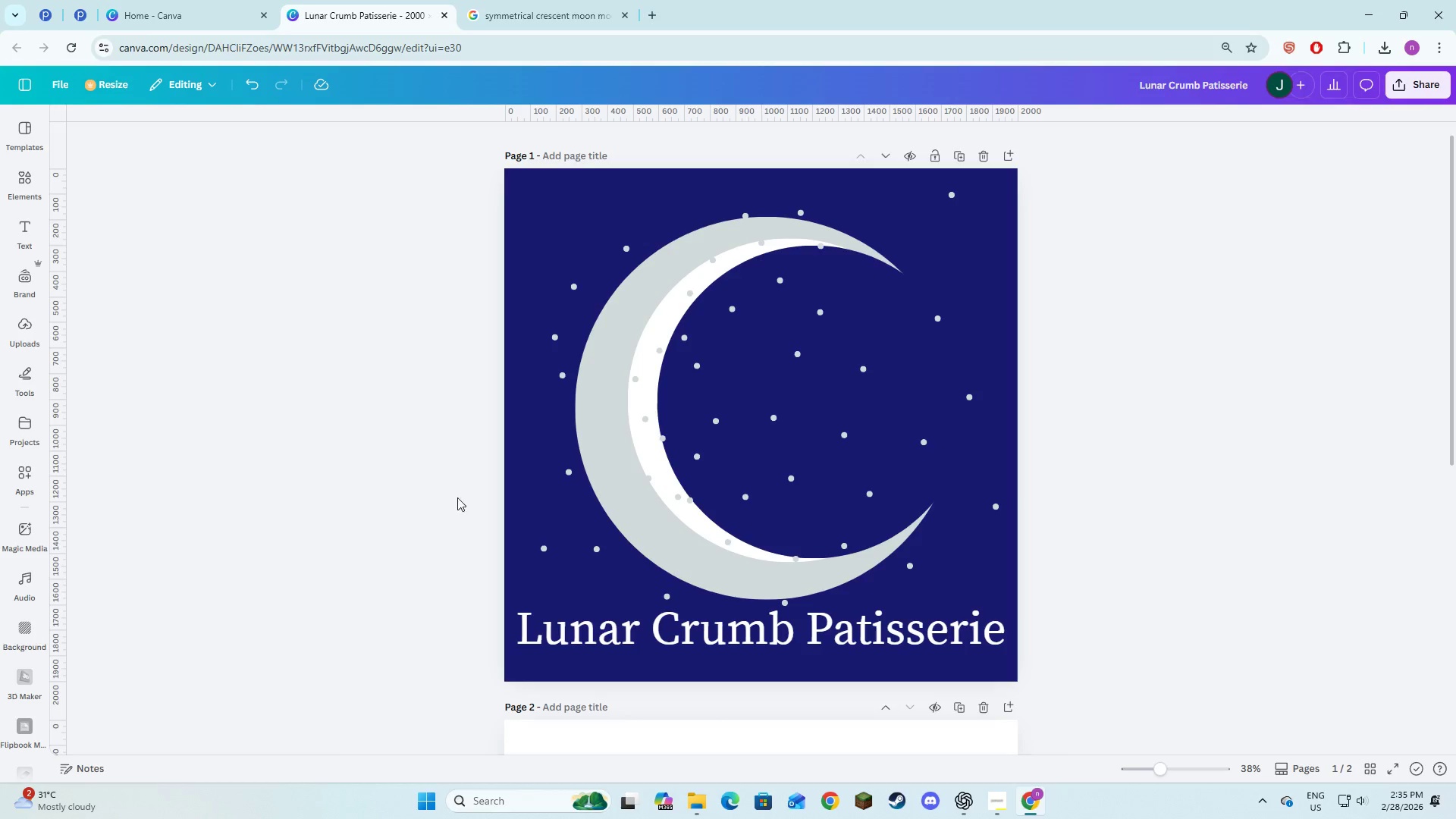 
key(Alt+Tab)
 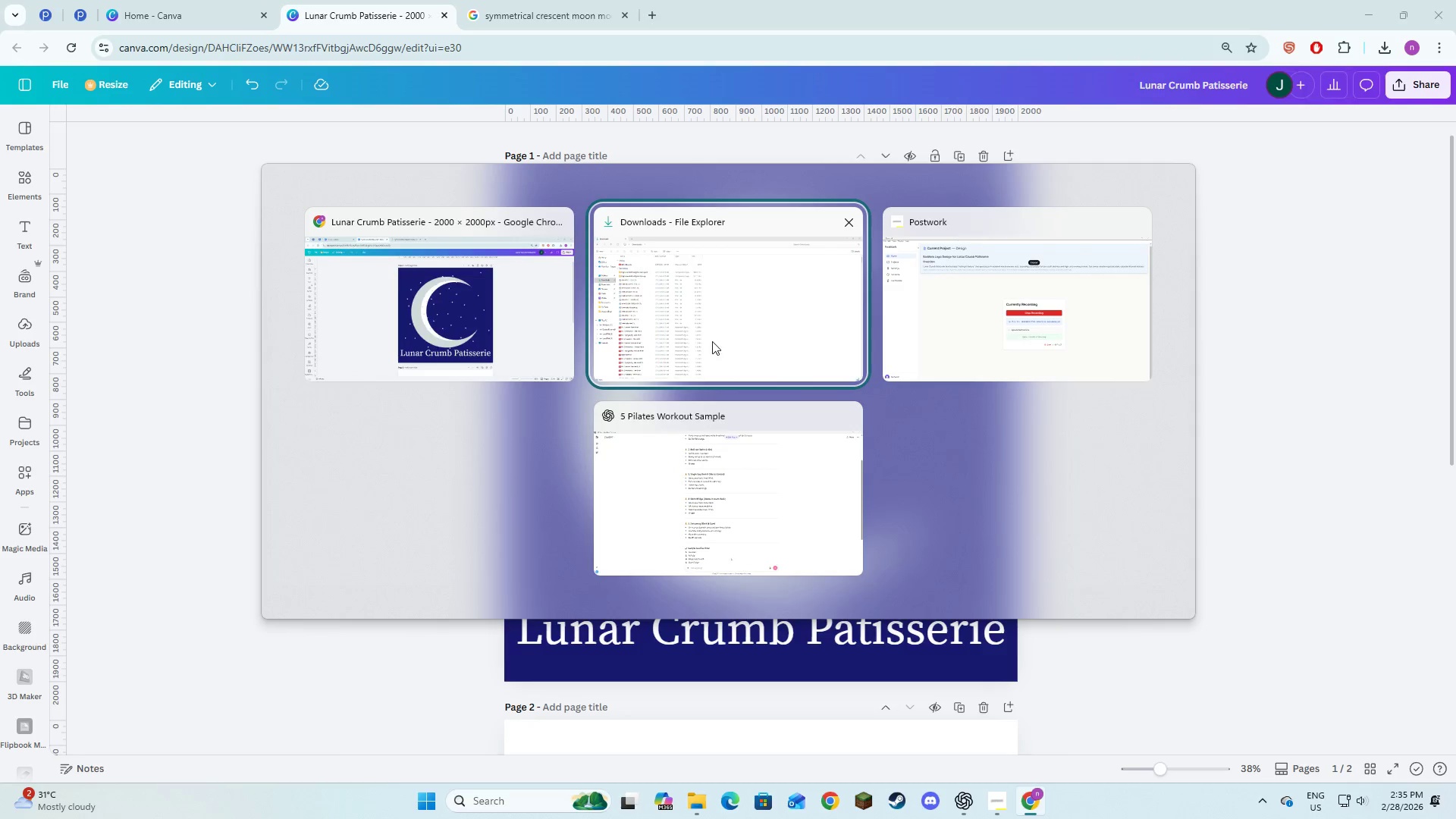 
left_click([844, 226])
 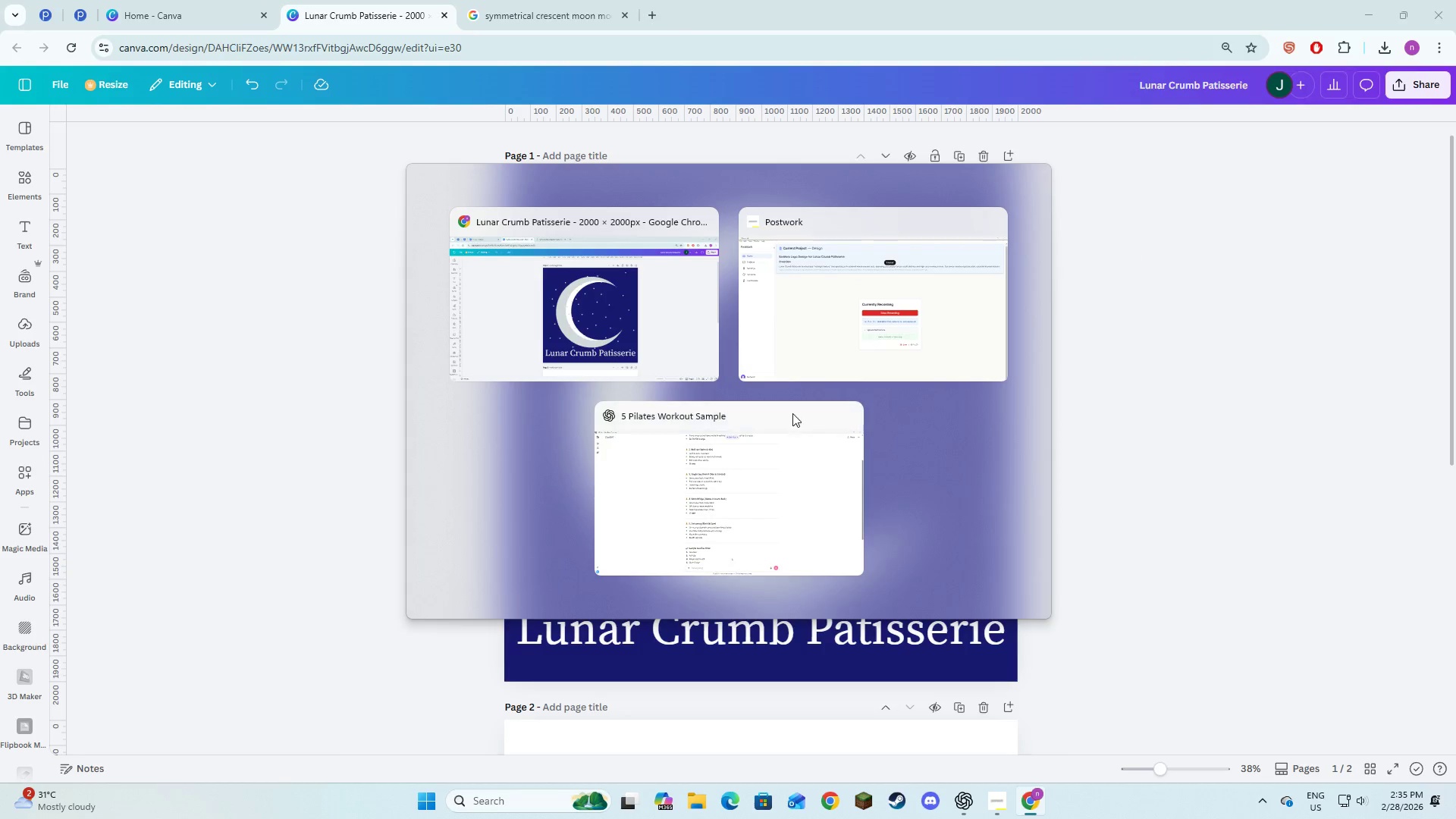 
left_click([842, 419])
 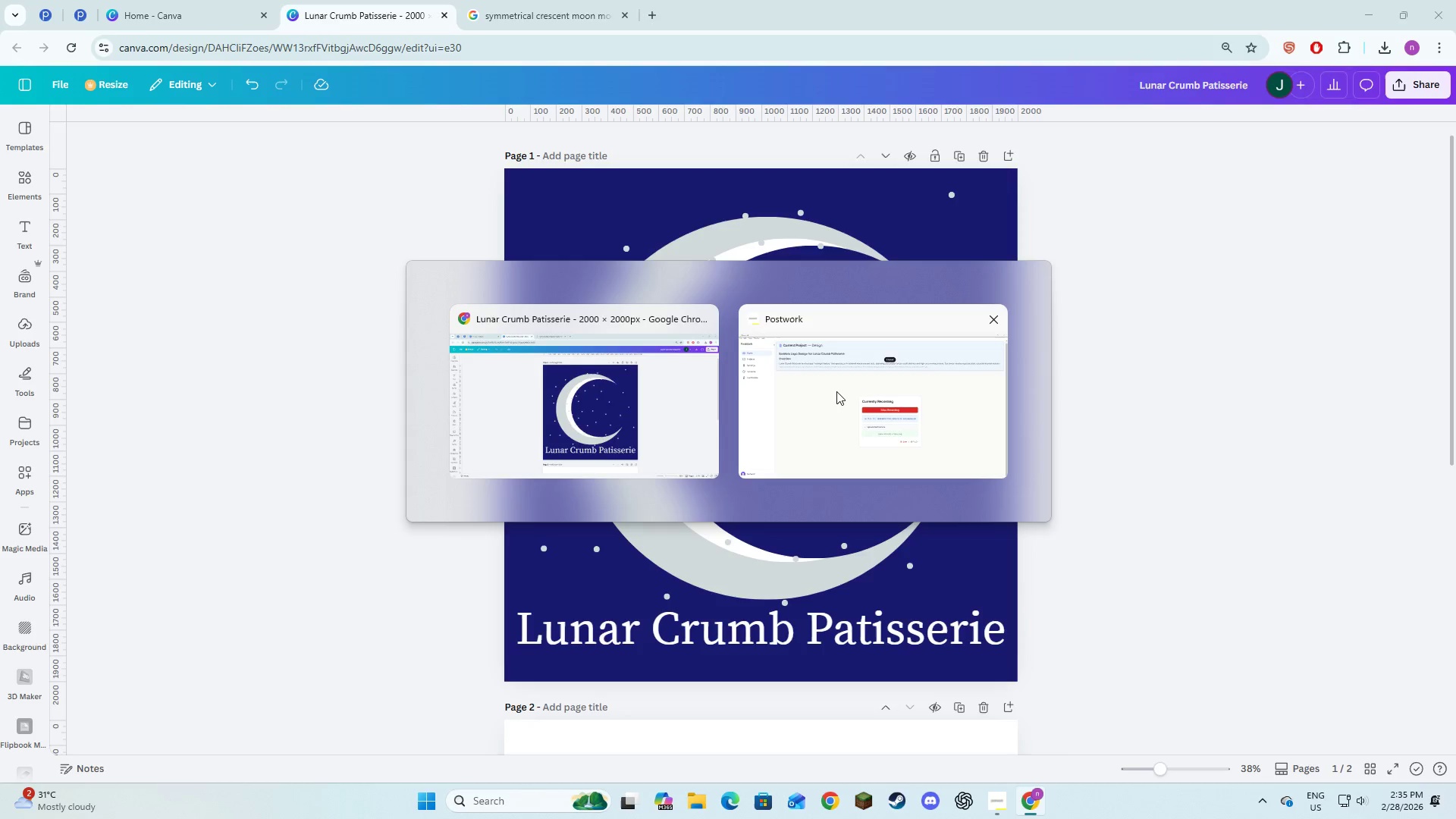 
left_click([836, 394])